 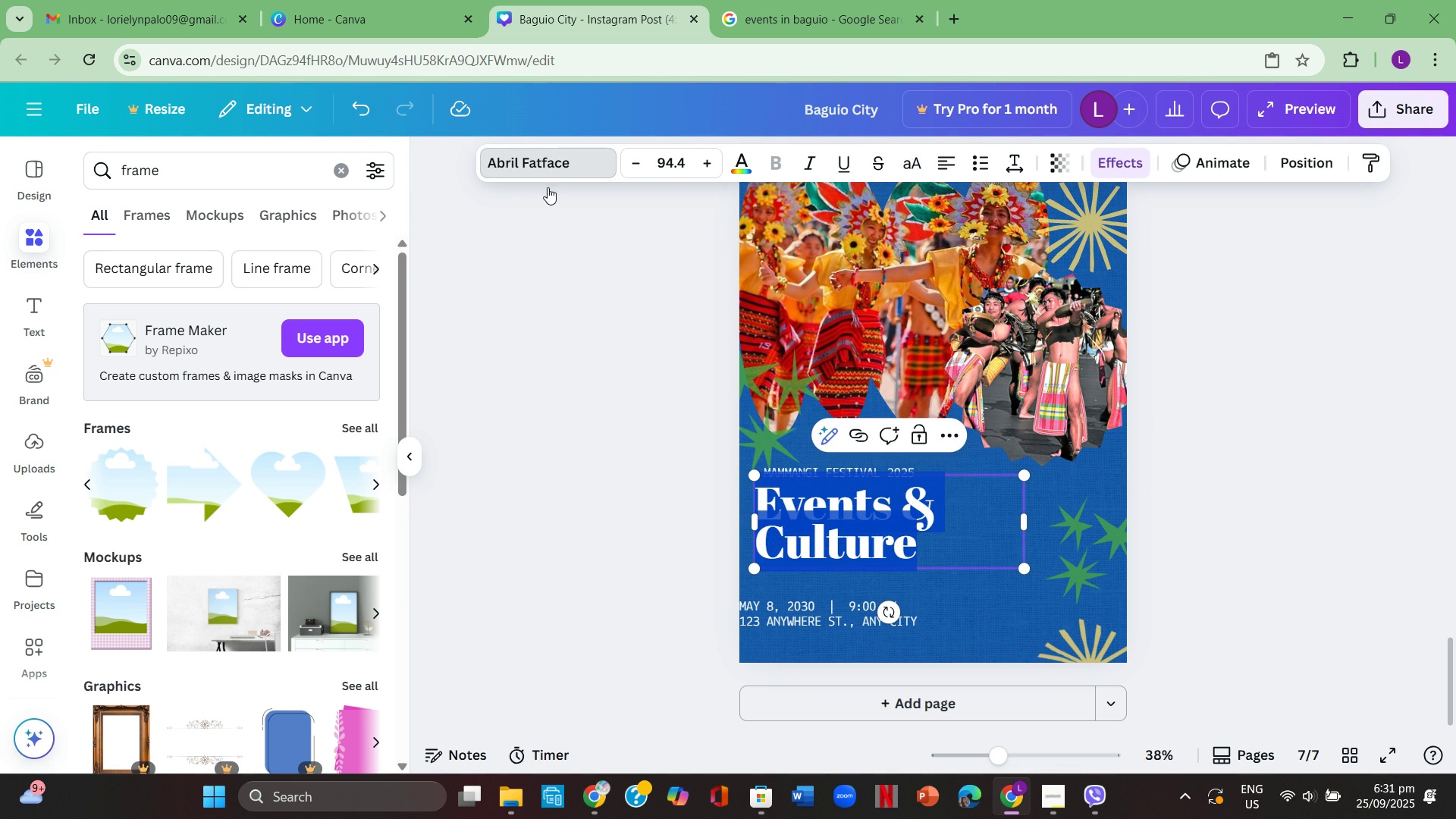 
scroll: coordinate [294, 434], scroll_direction: down, amount: 8.0
 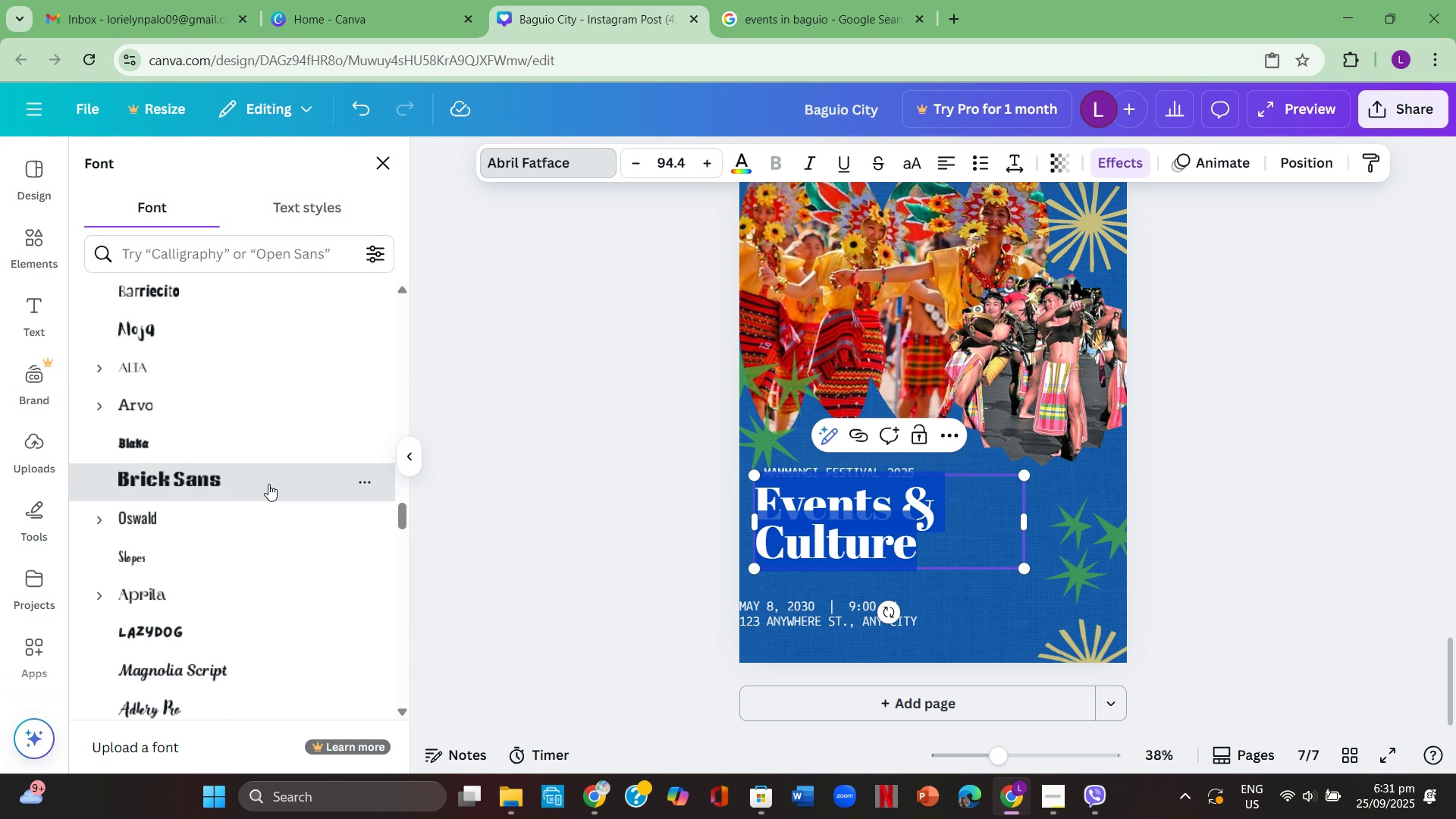 
left_click([268, 484])
 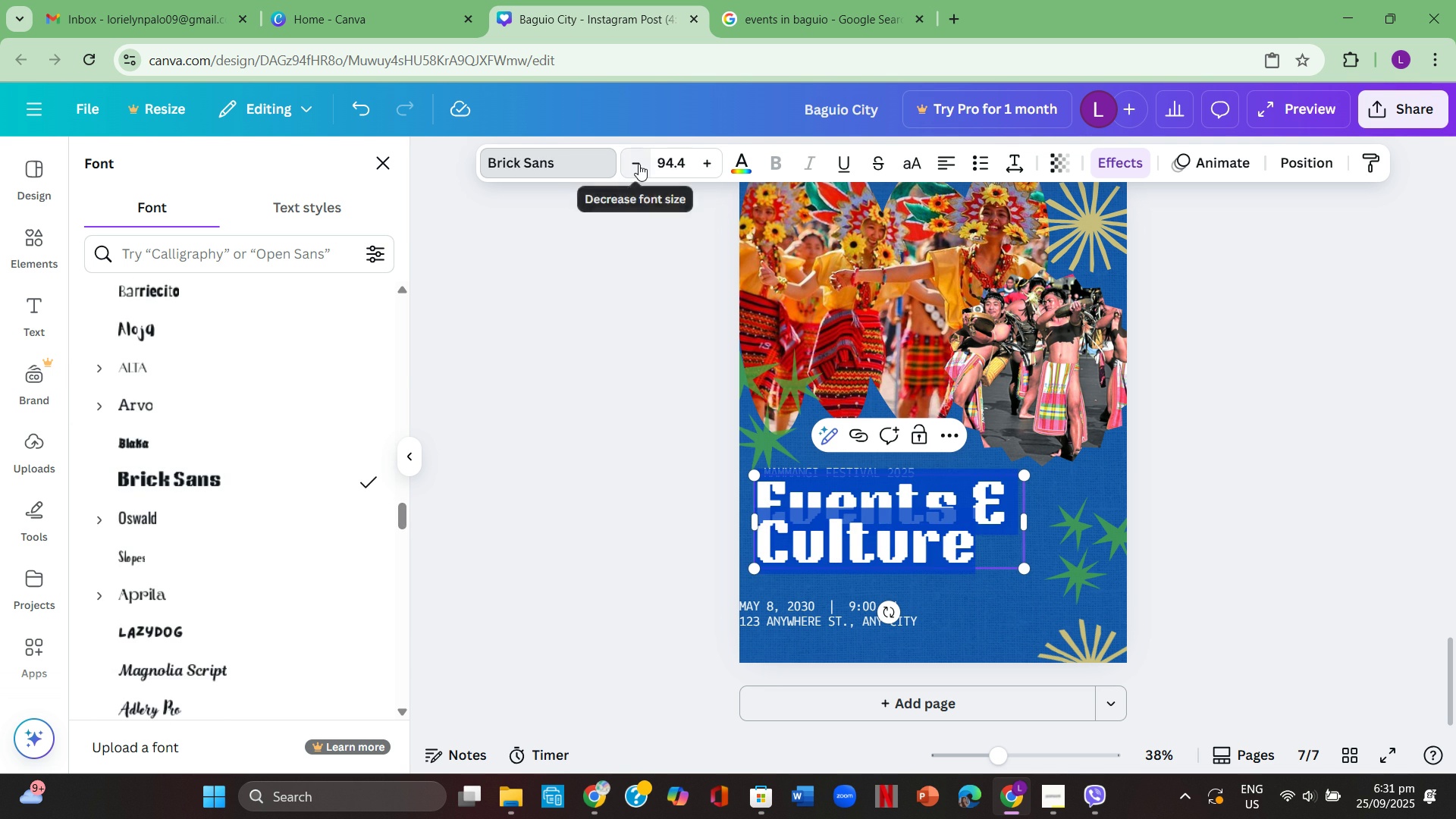 
double_click([639, 164])
 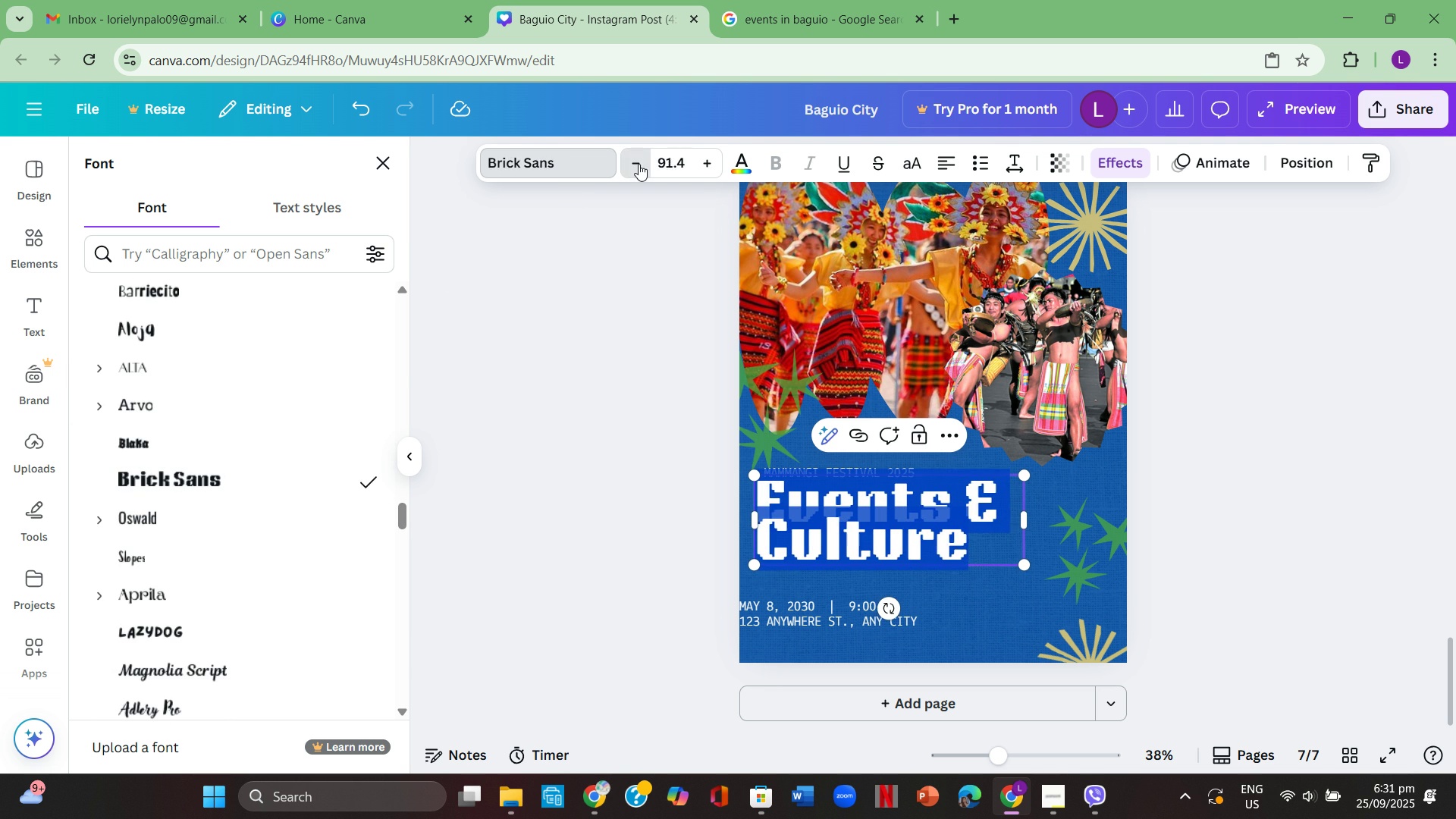 
triple_click([639, 164])
 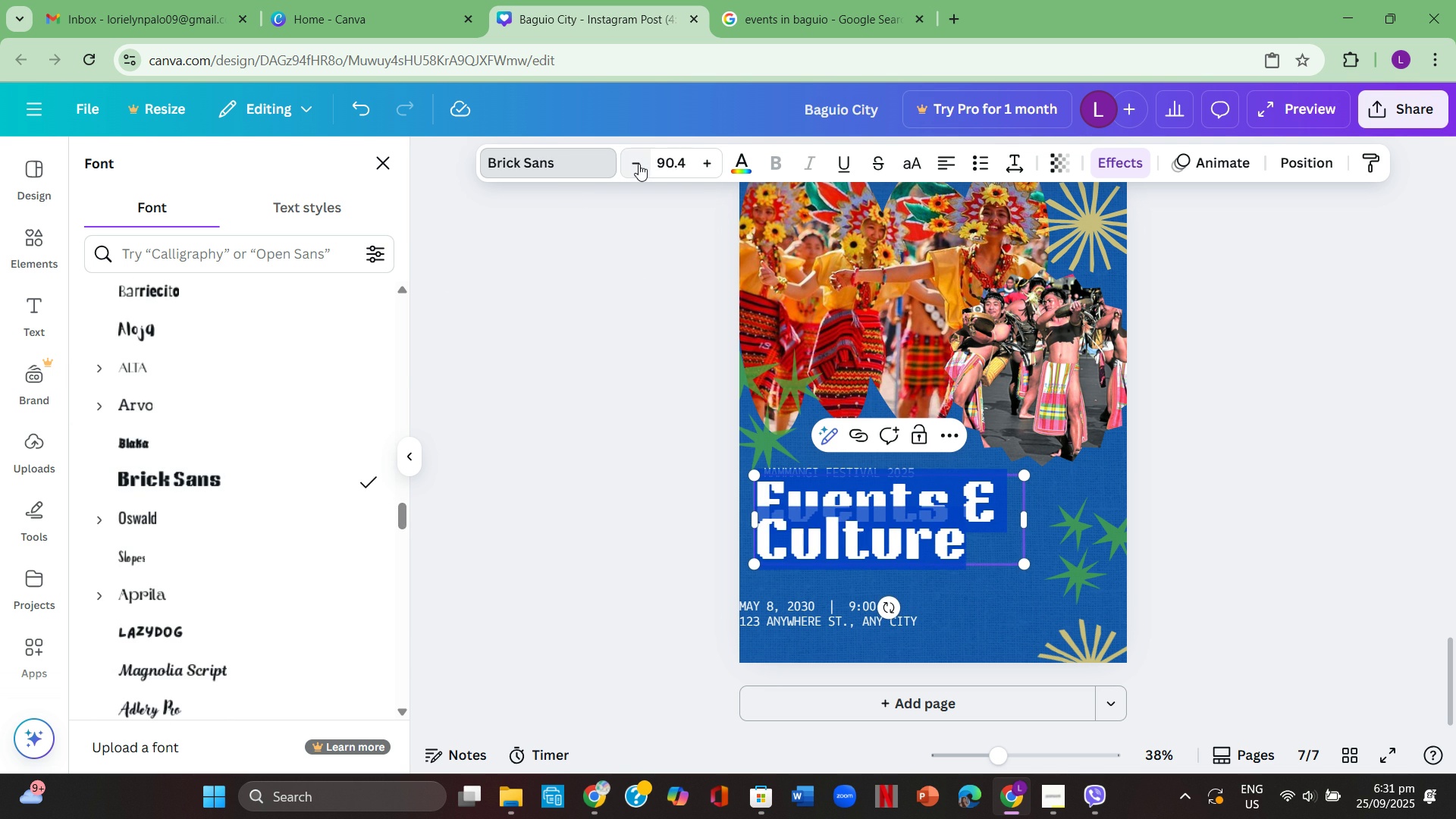 
triple_click([639, 164])
 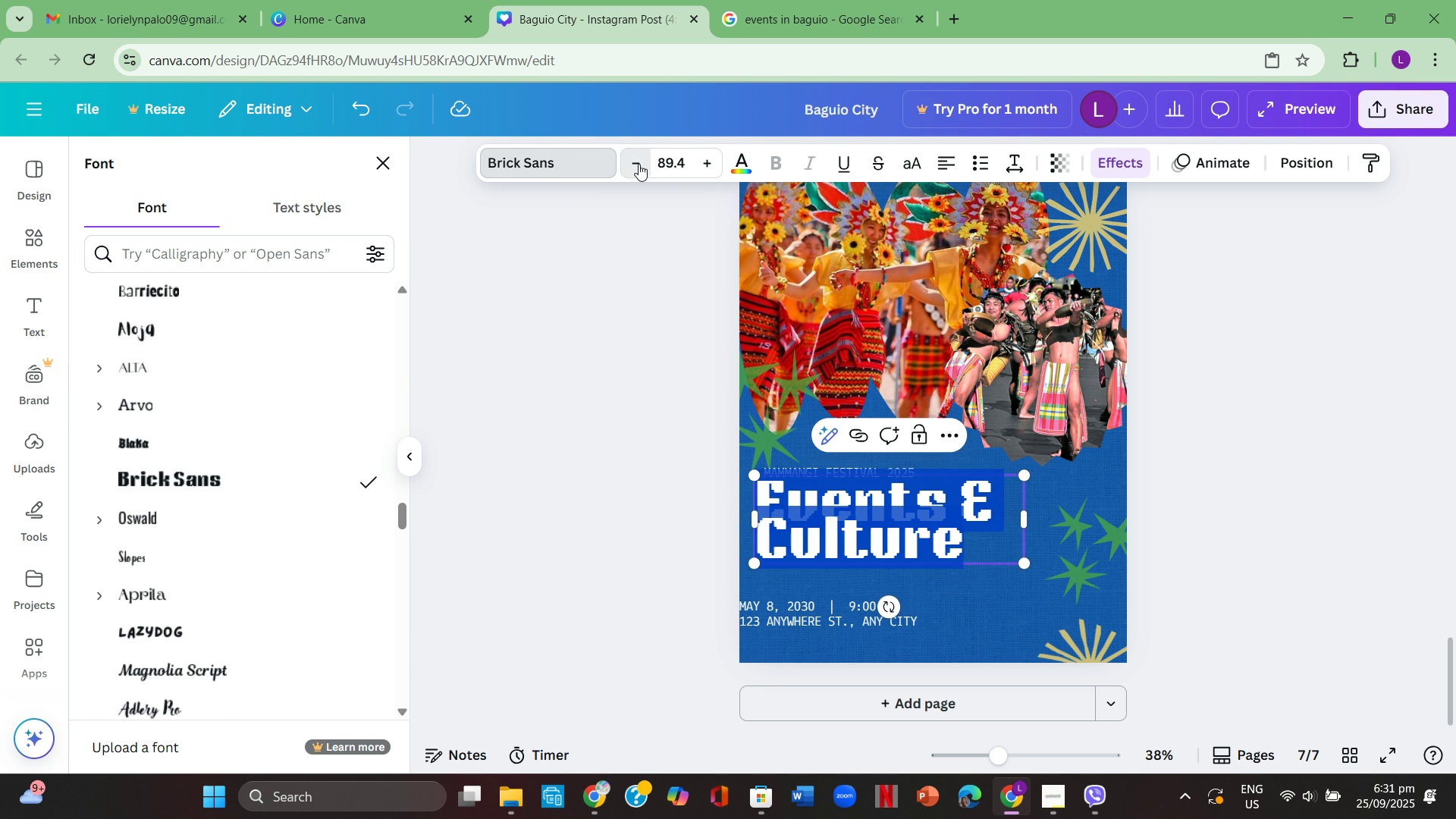 
triple_click([639, 164])
 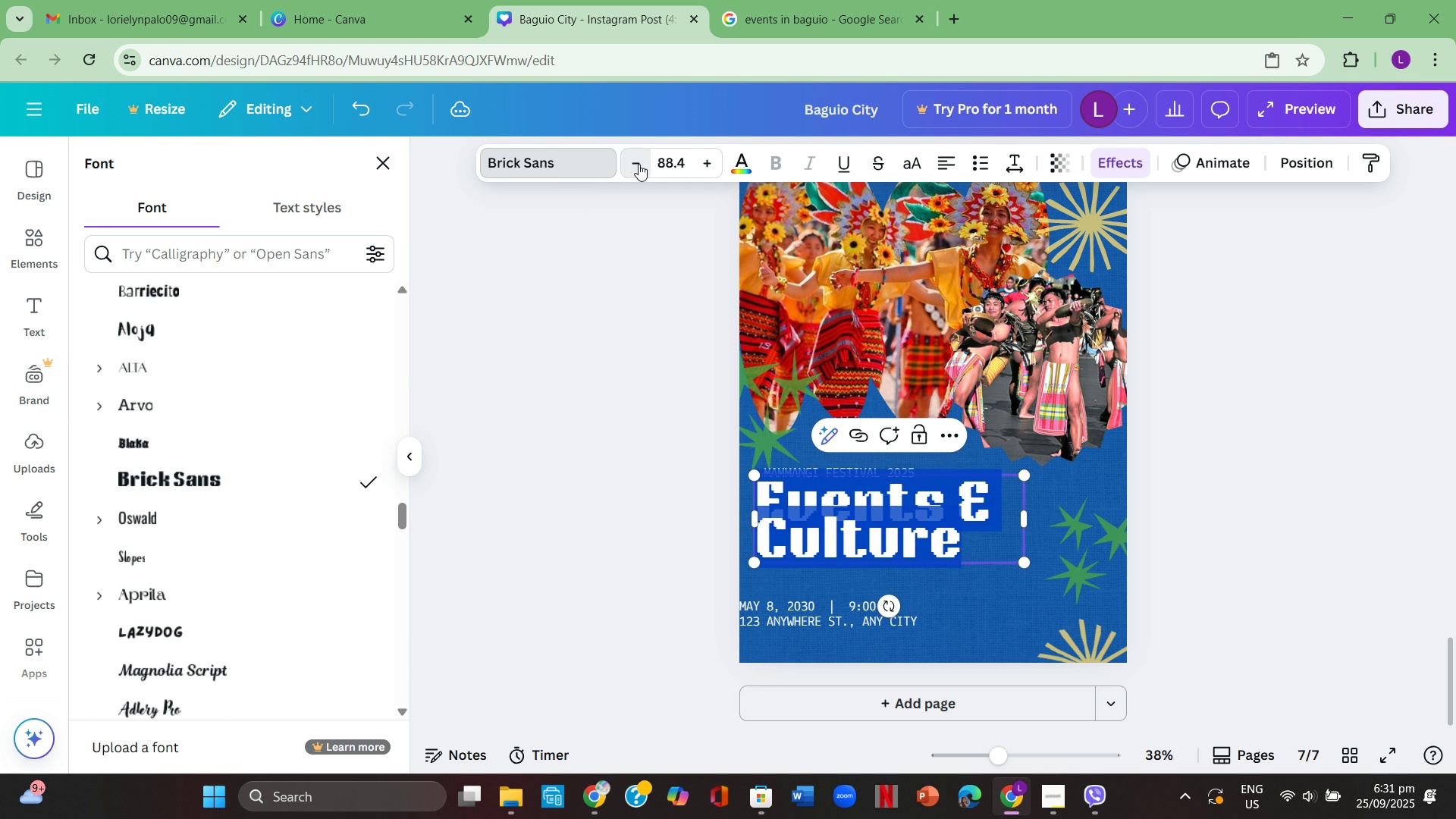 
triple_click([639, 164])
 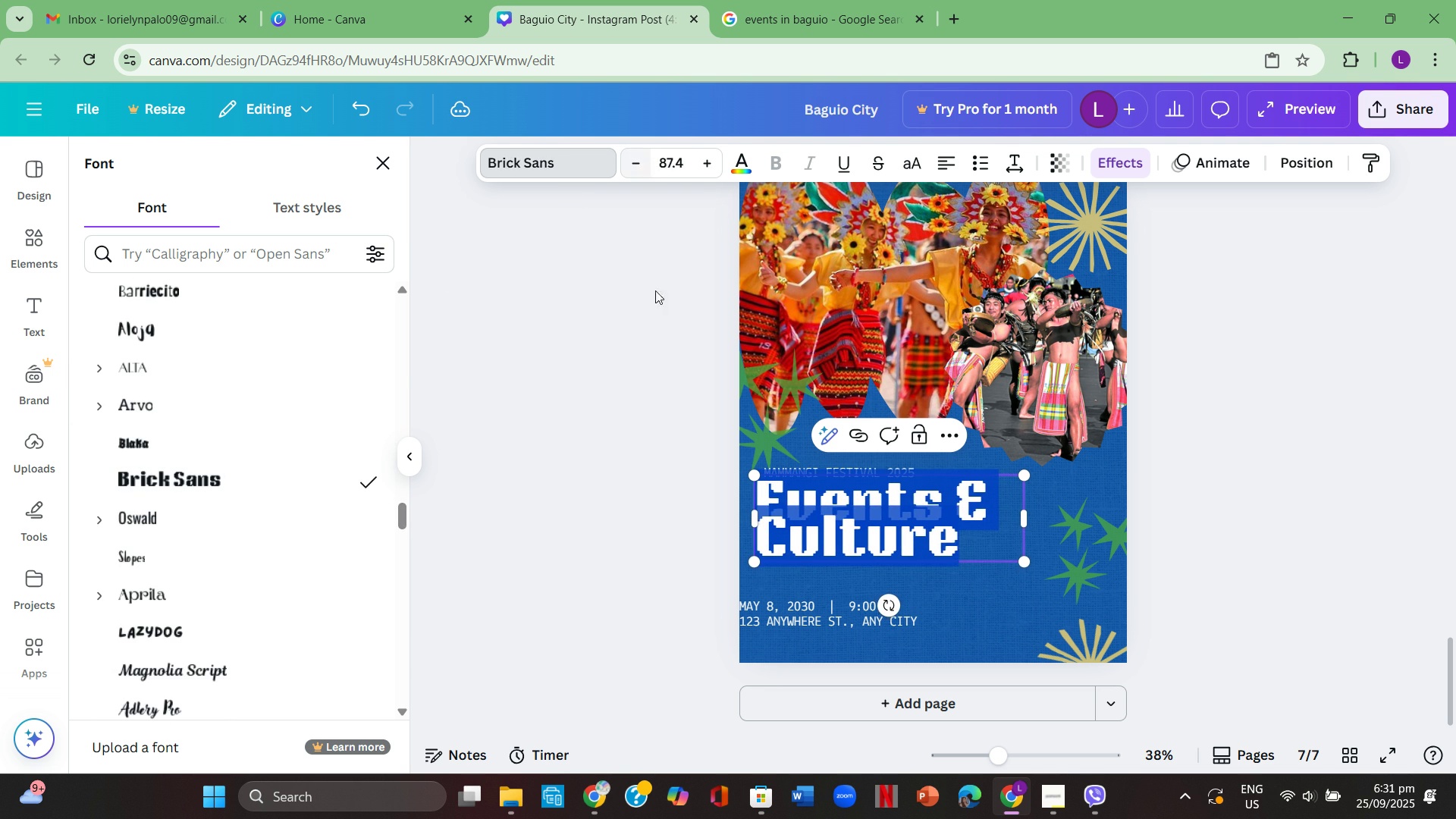 
triple_click([639, 164])
 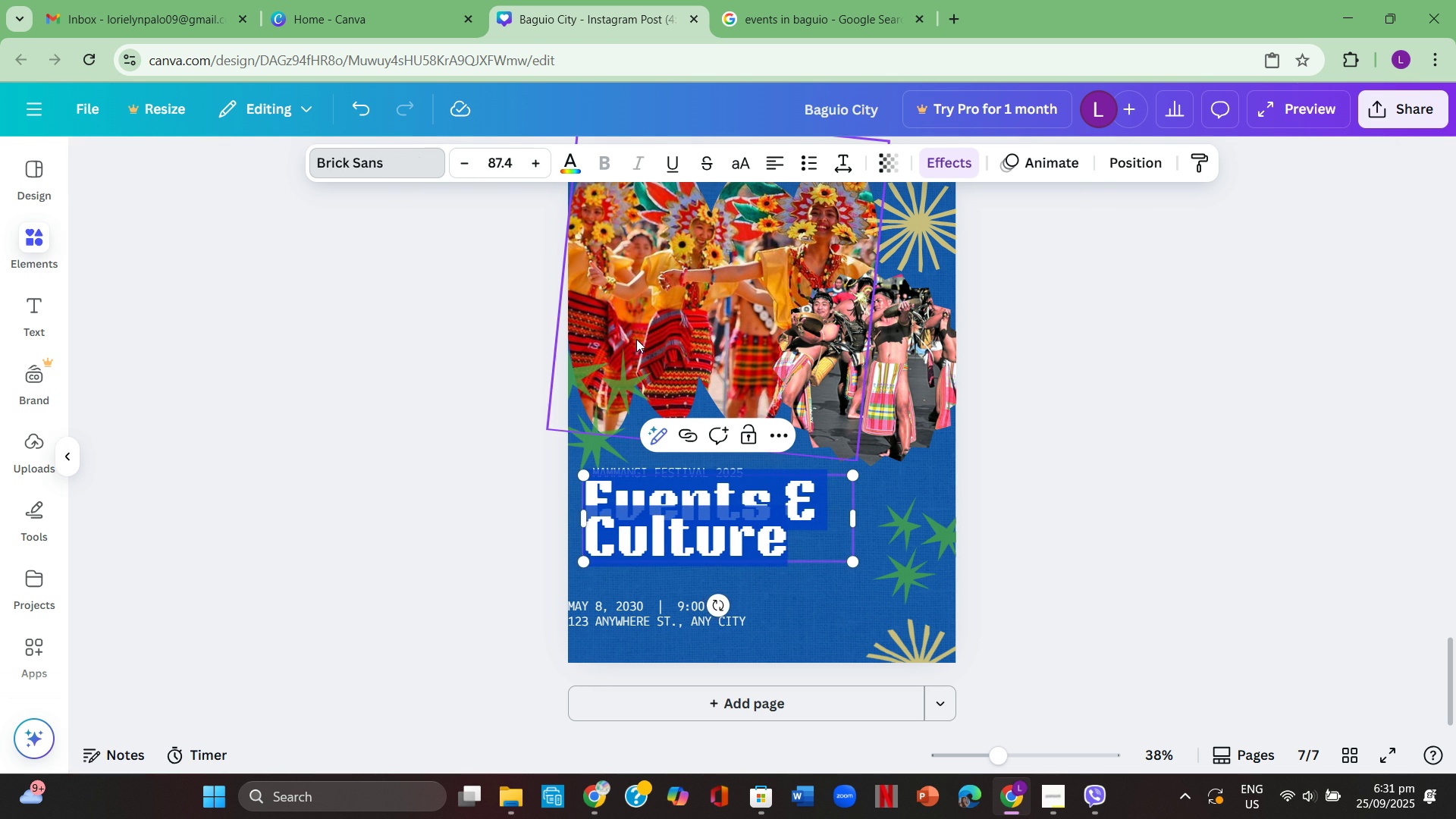 
double_click([636, 339])
 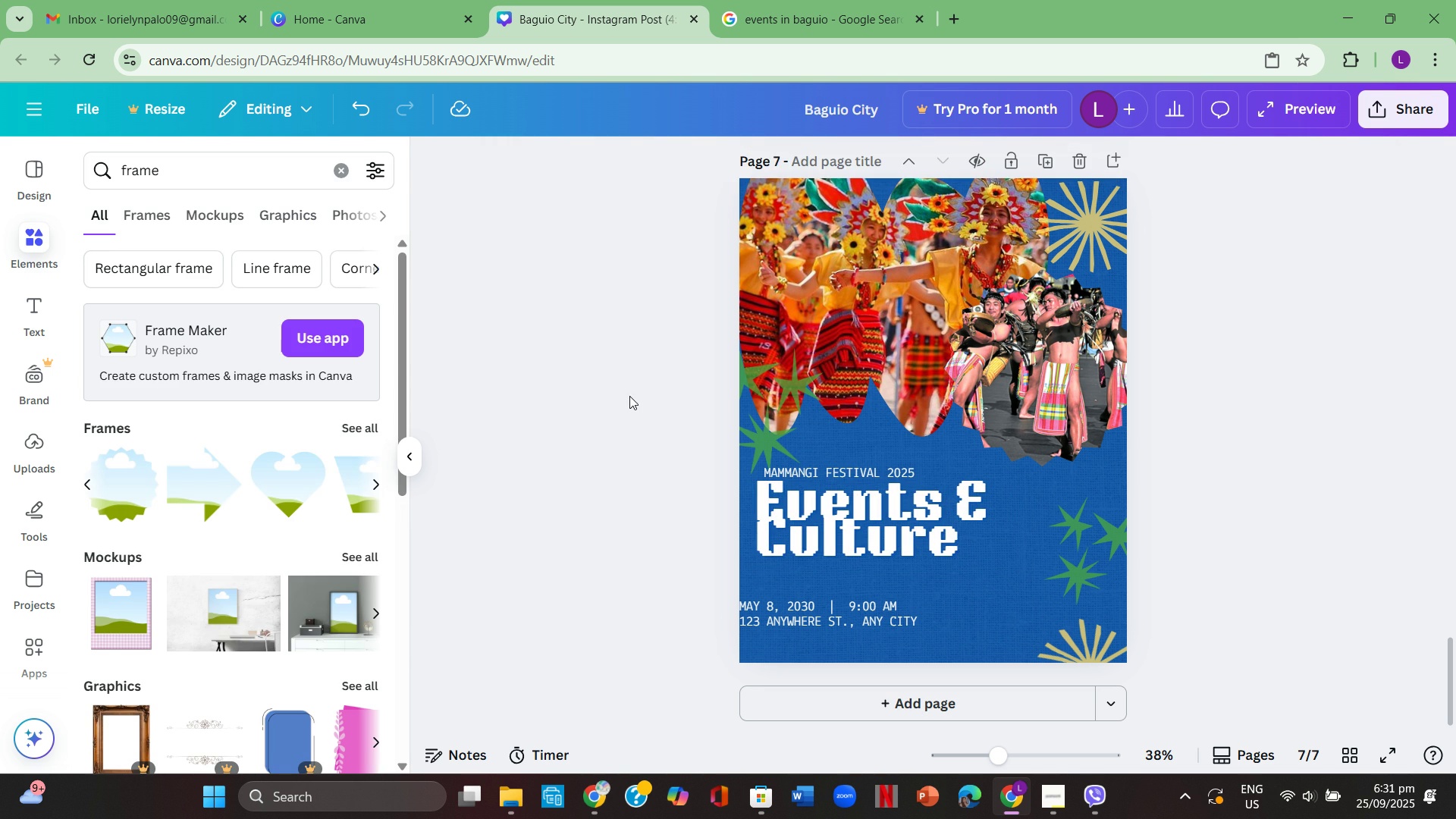 
left_click([629, 396])
 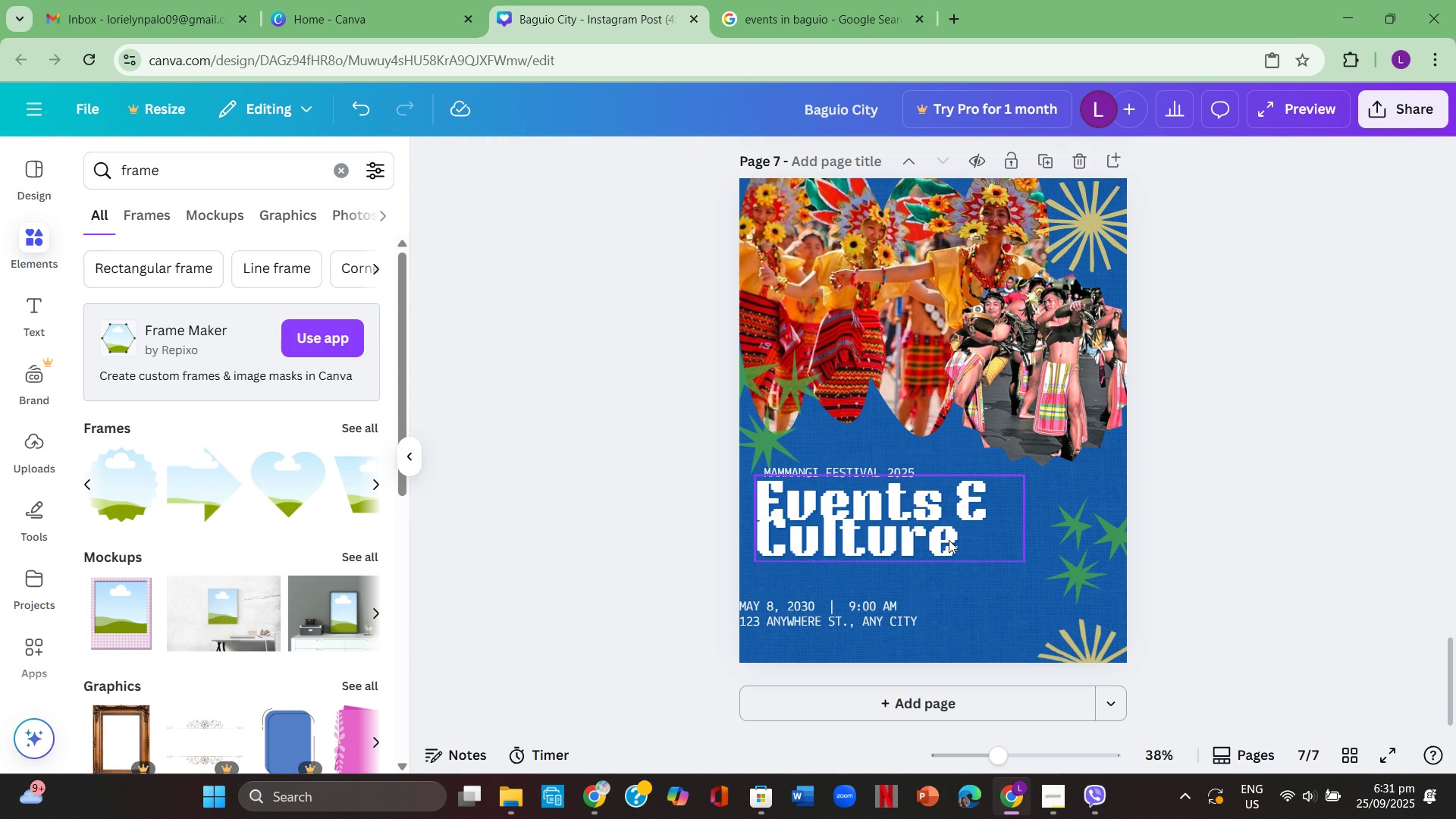 
double_click([949, 540])